 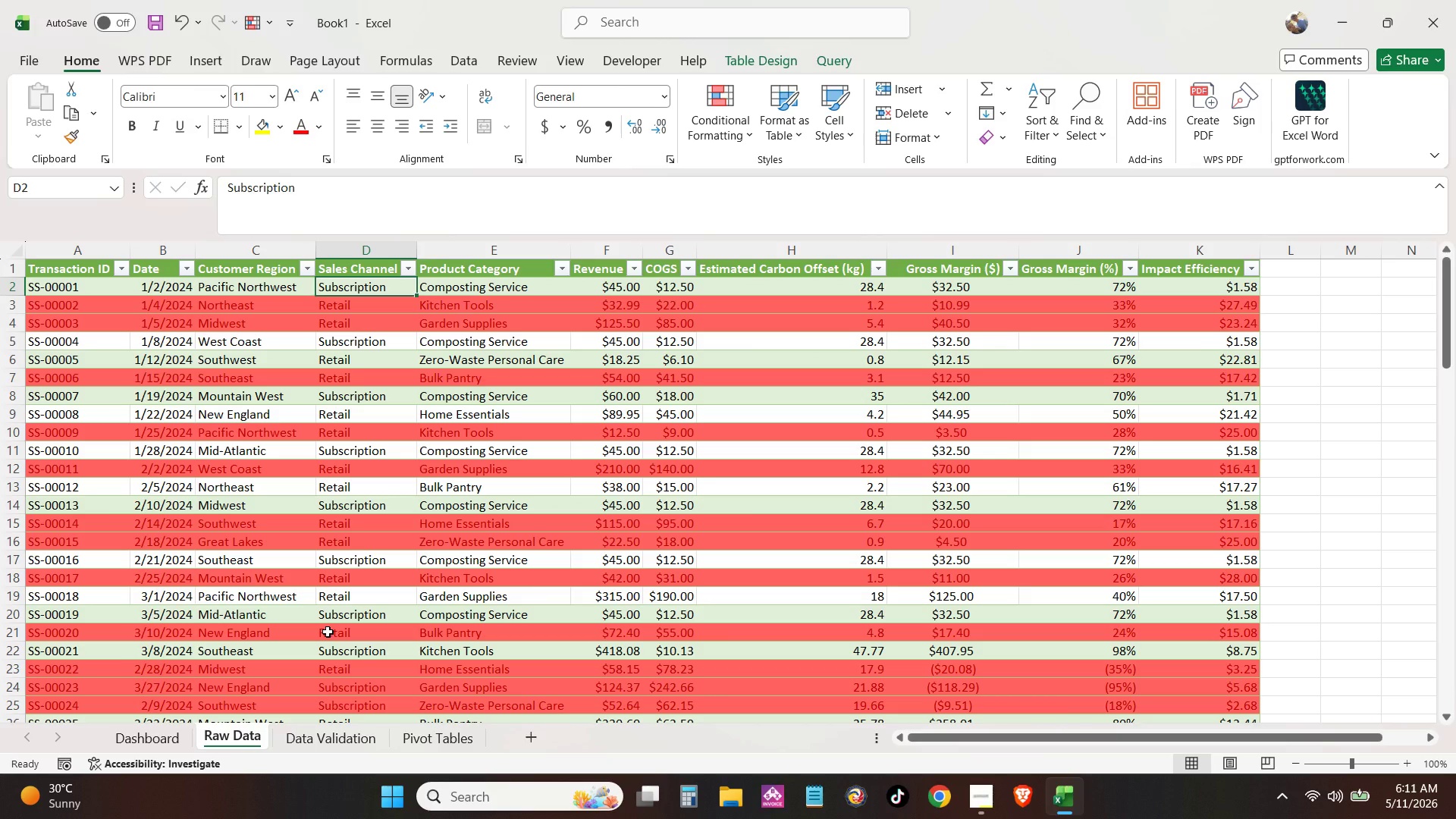 
key(Control+Shift+ShiftLeft)
 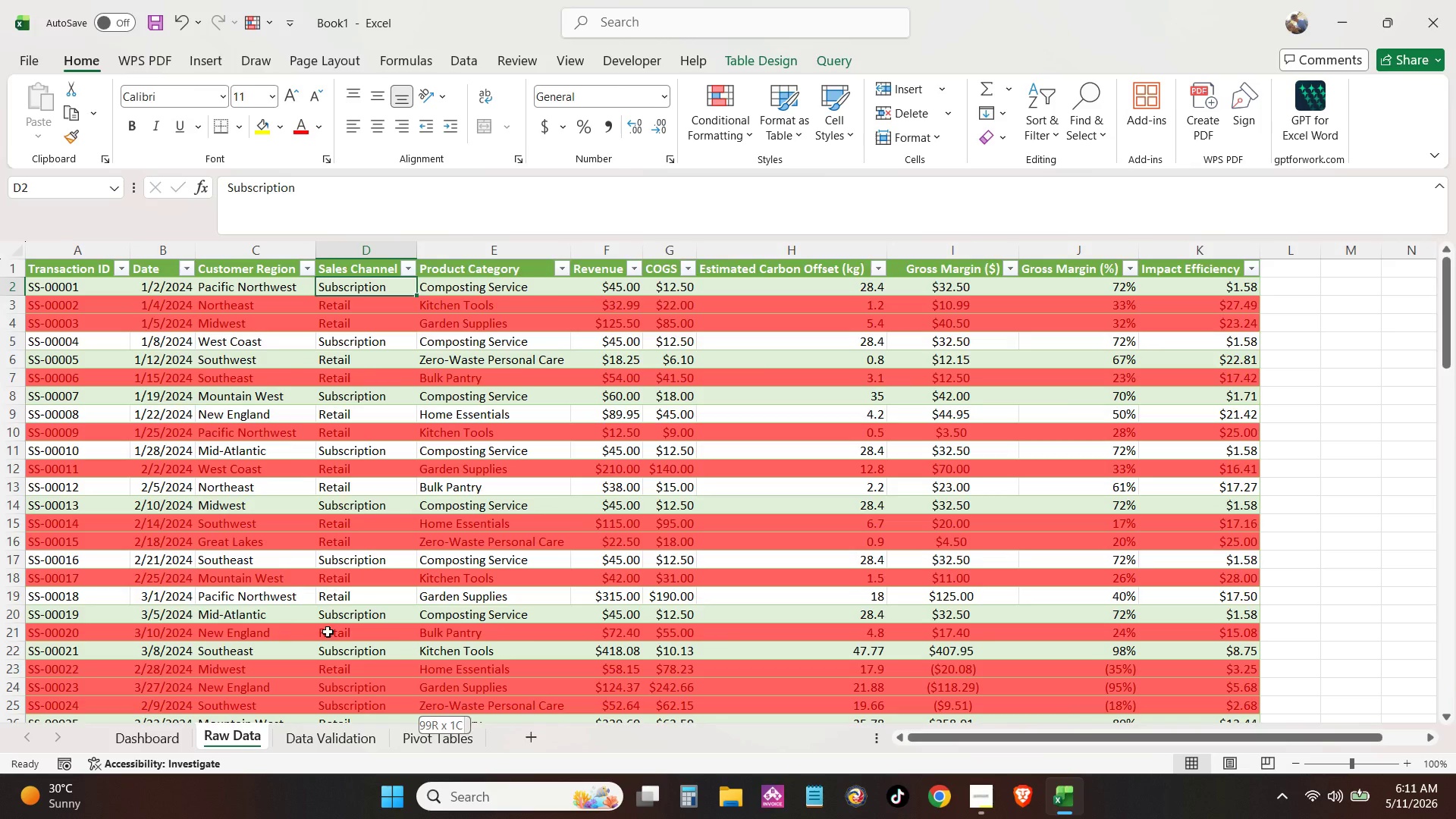 
key(Control+Shift+ArrowDown)
 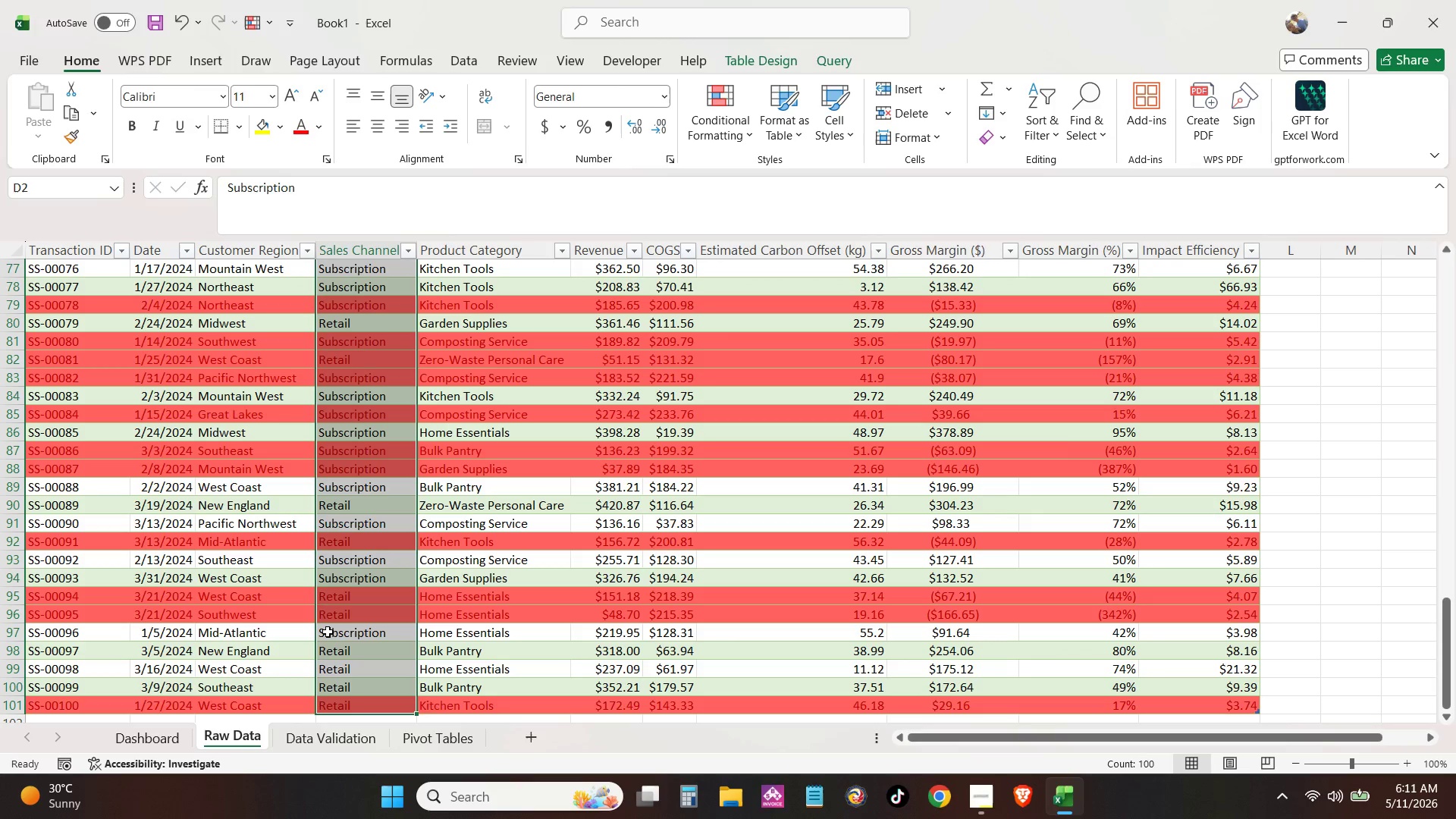 
key(Control+C)
 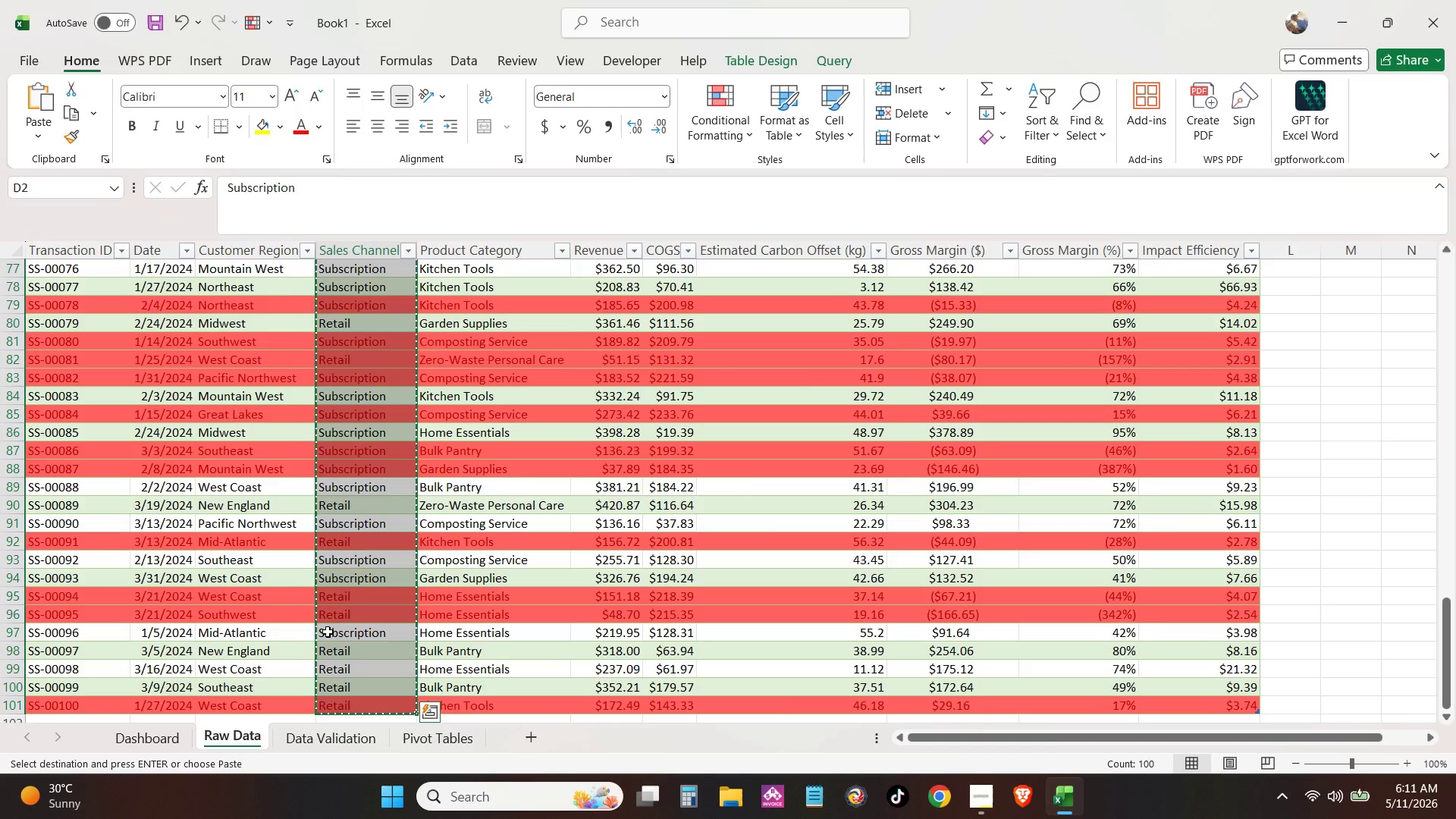 
key(Alt+AltLeft)
 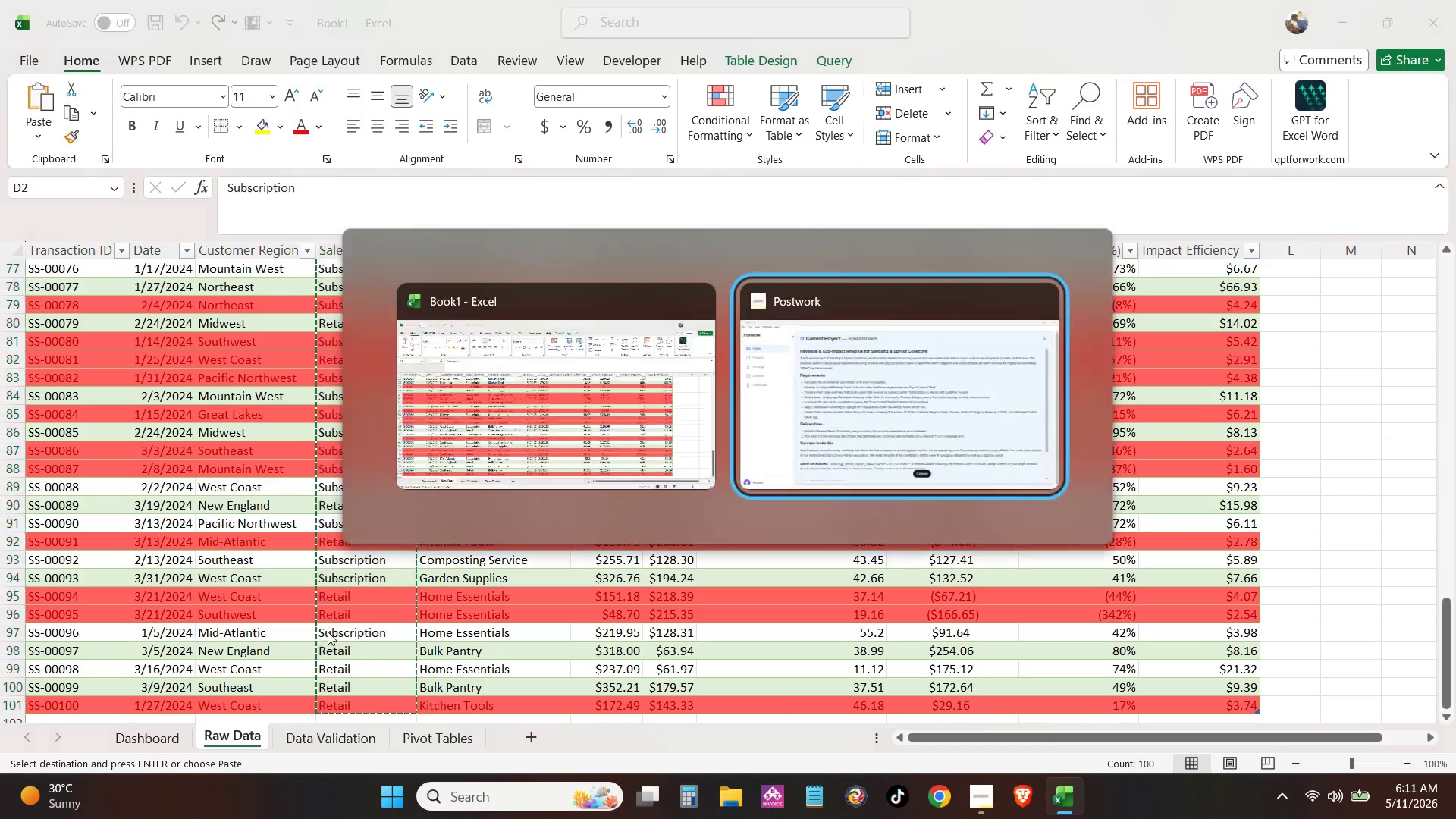 
key(Alt+Tab)